 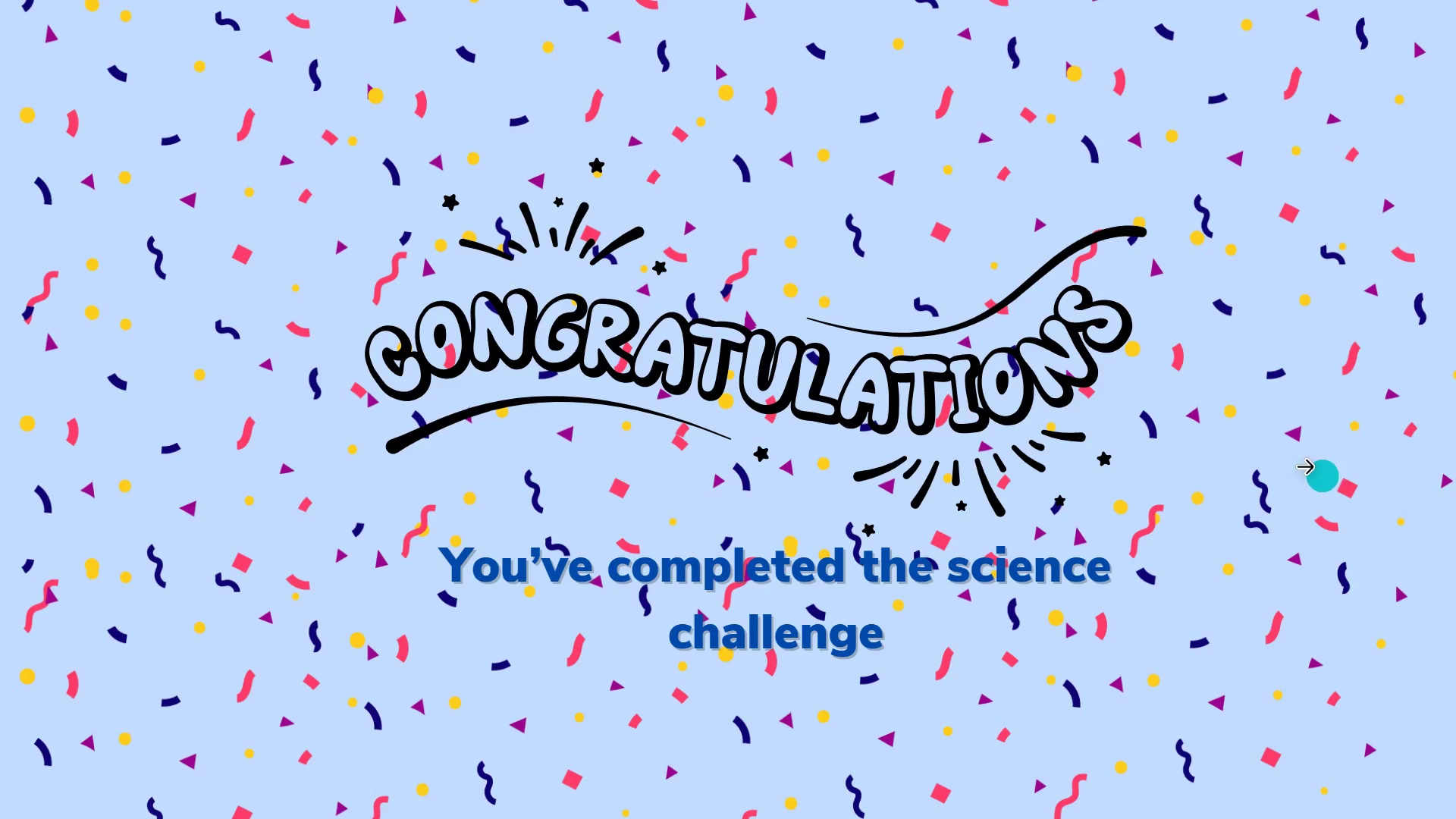 
key(Escape)
 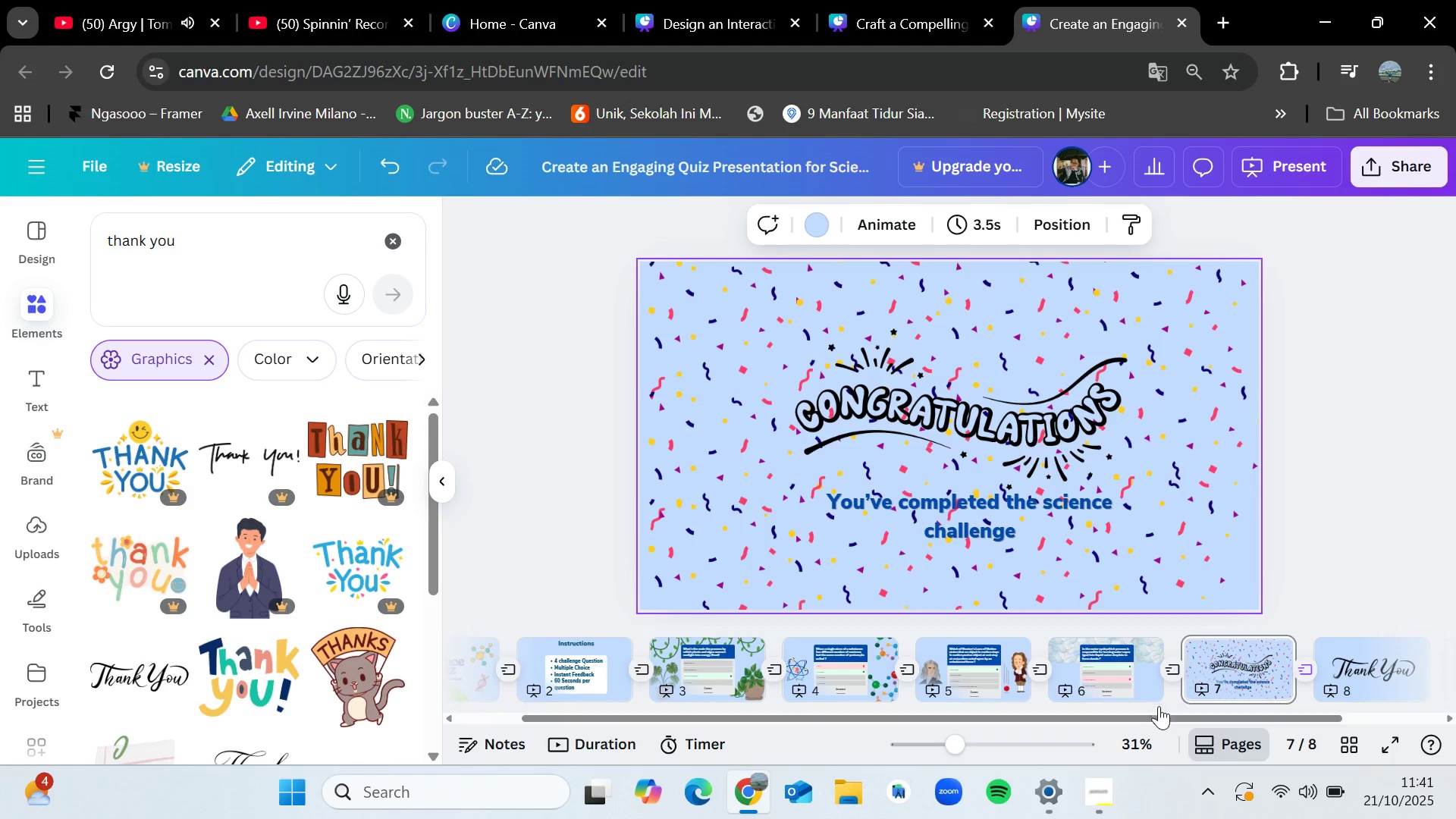 
left_click([1102, 667])
 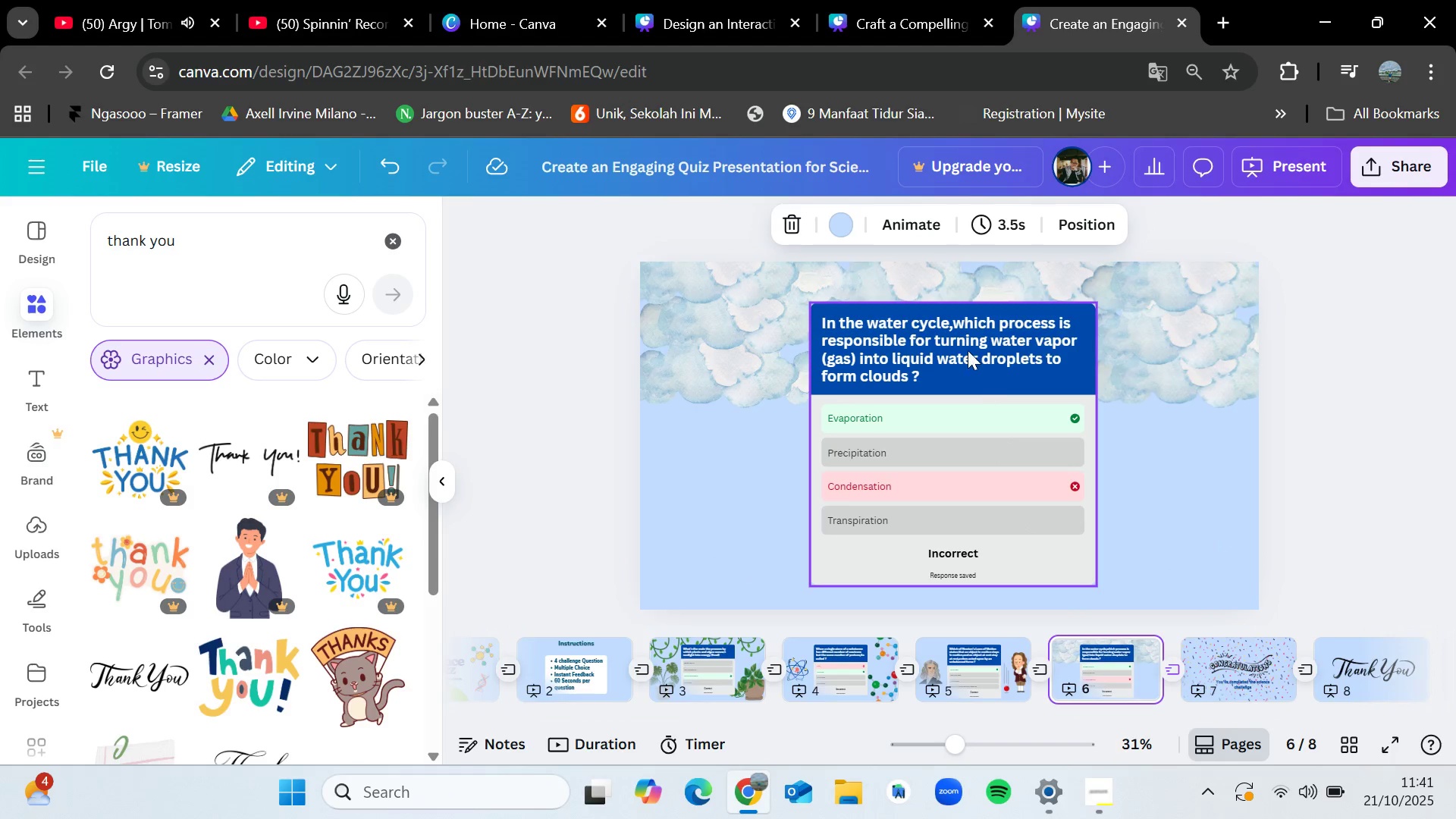 
left_click([968, 350])
 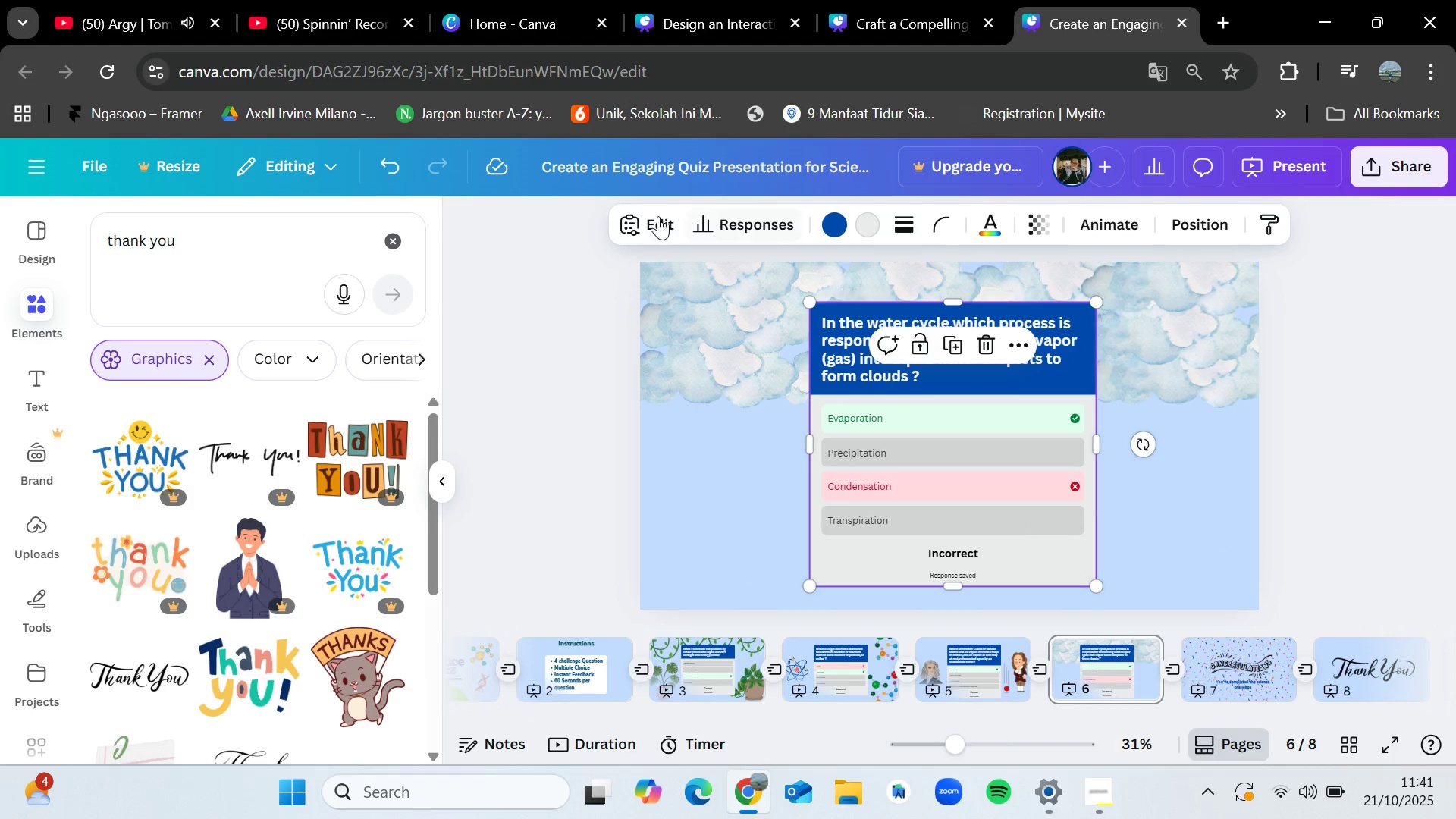 
left_click([653, 217])
 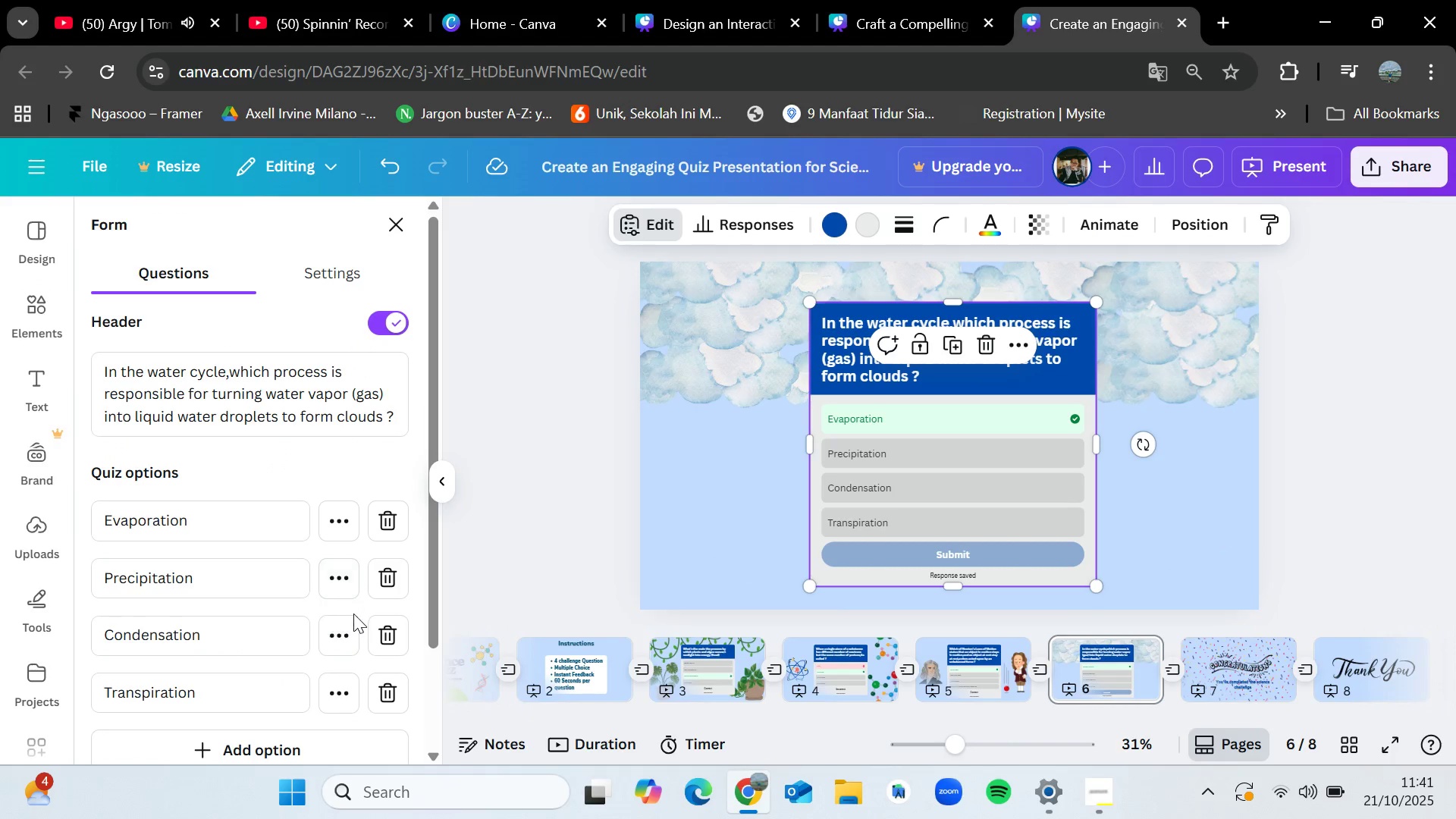 
left_click([352, 624])
 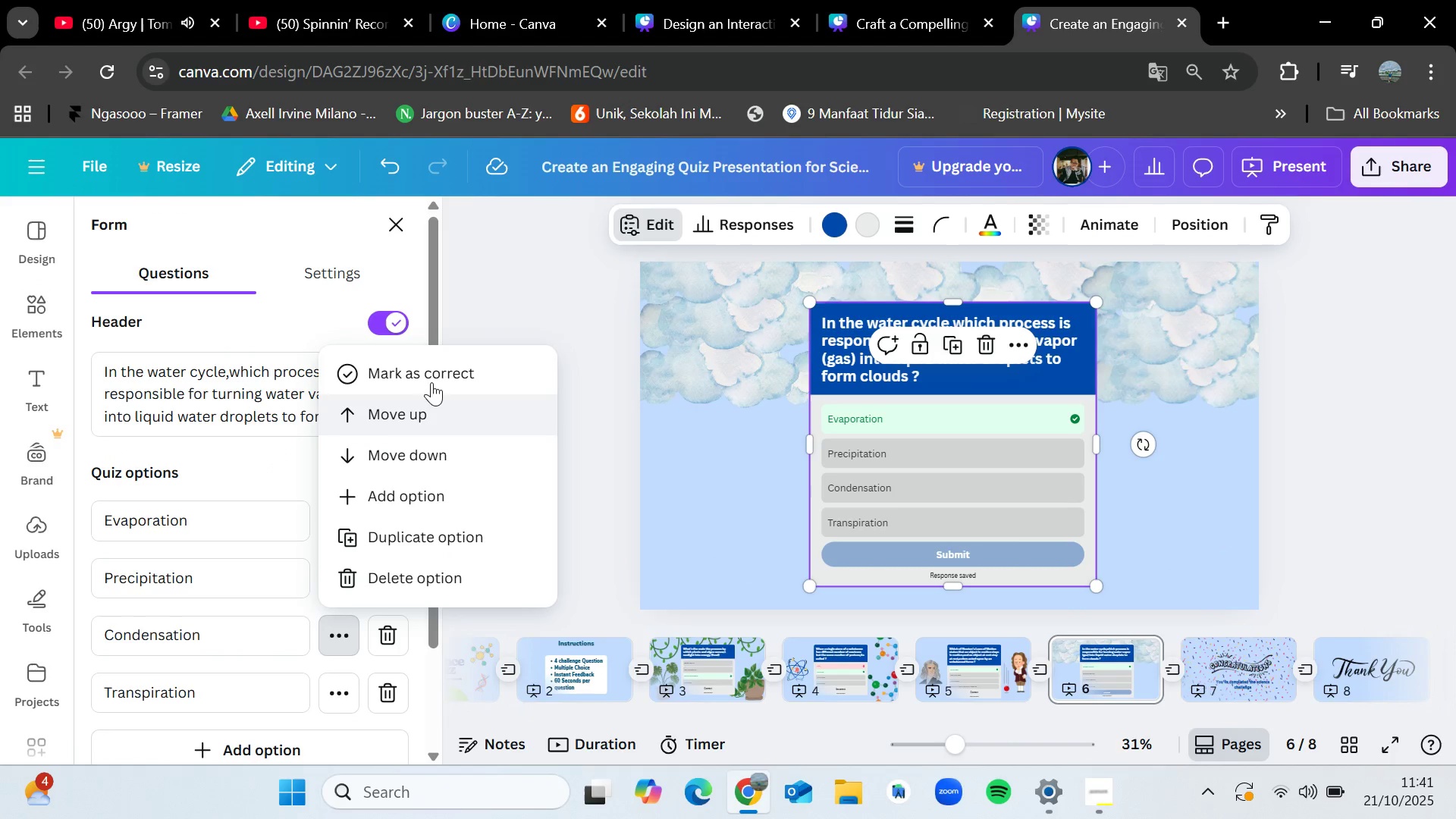 
left_click([431, 375])
 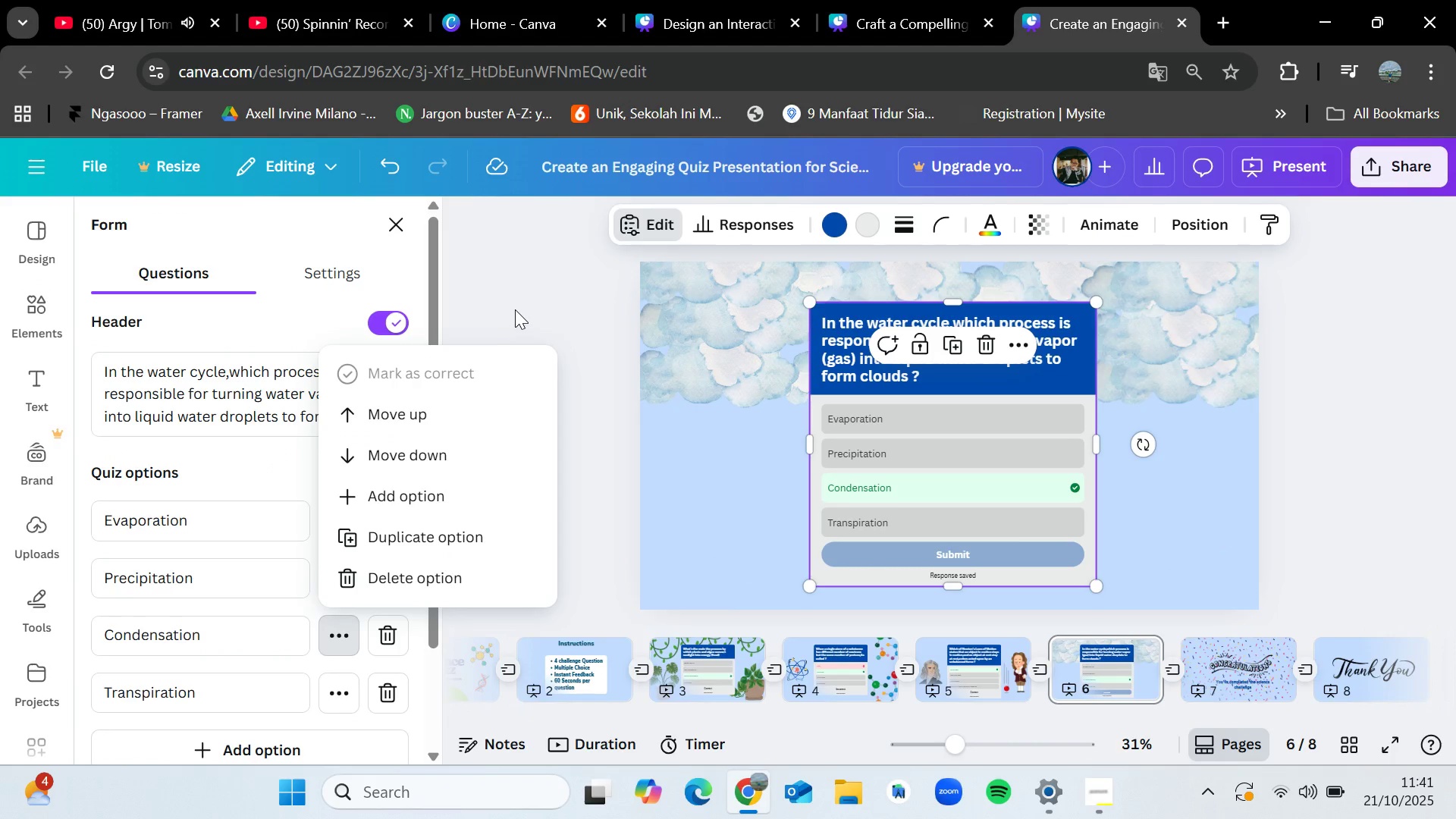 
left_click([515, 309])
 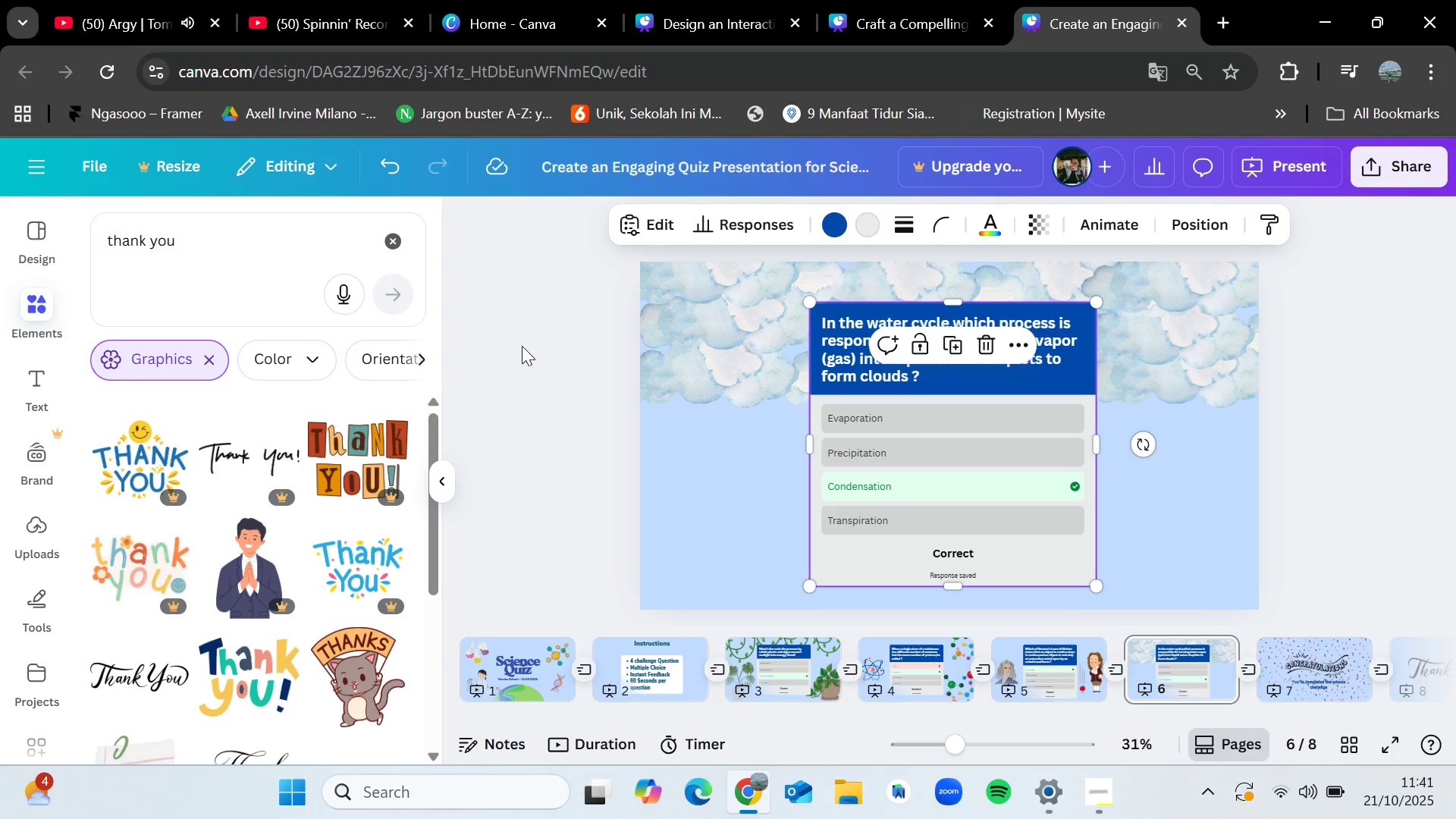 
left_click([522, 346])
 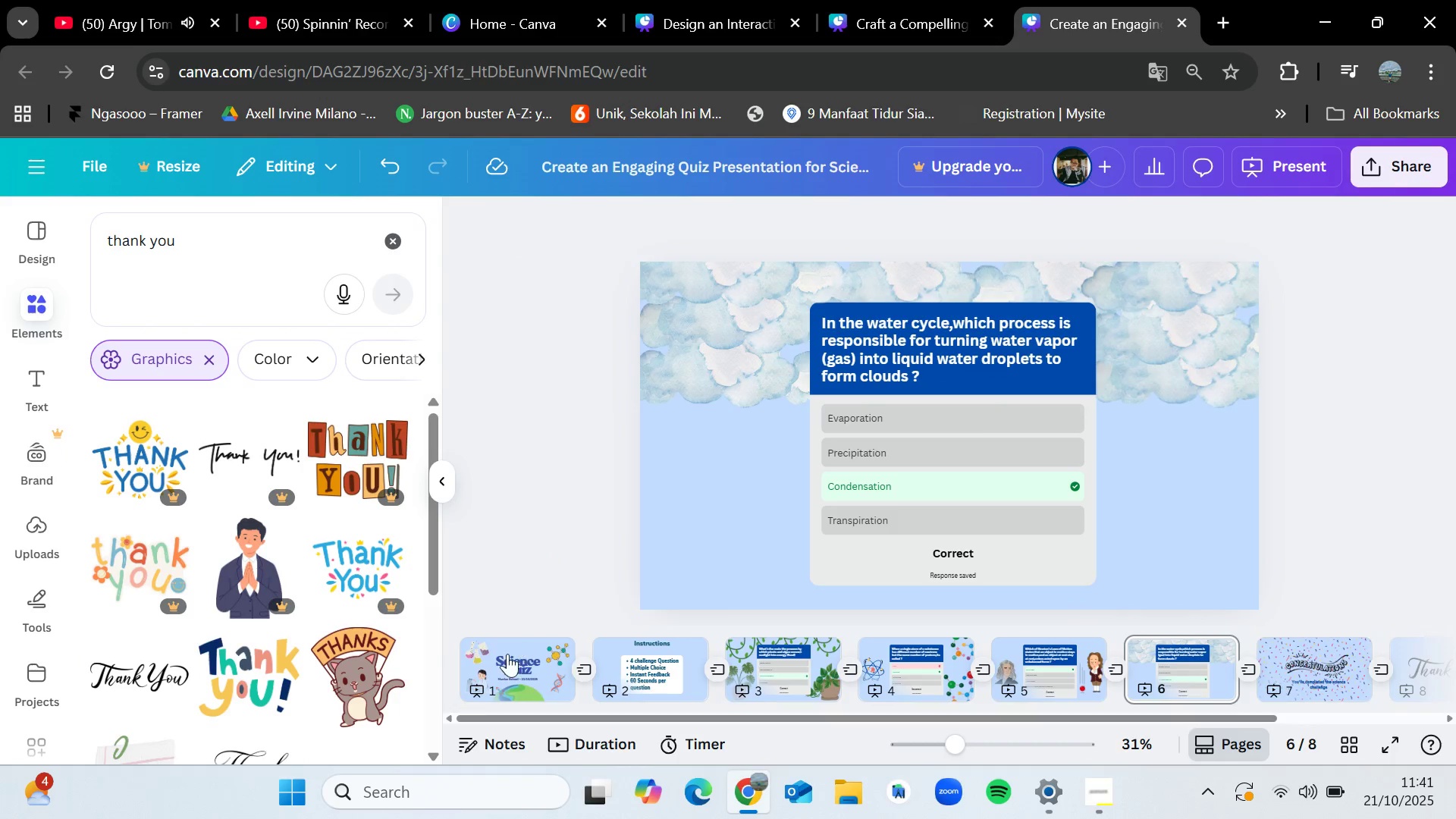 
left_click([507, 654])
 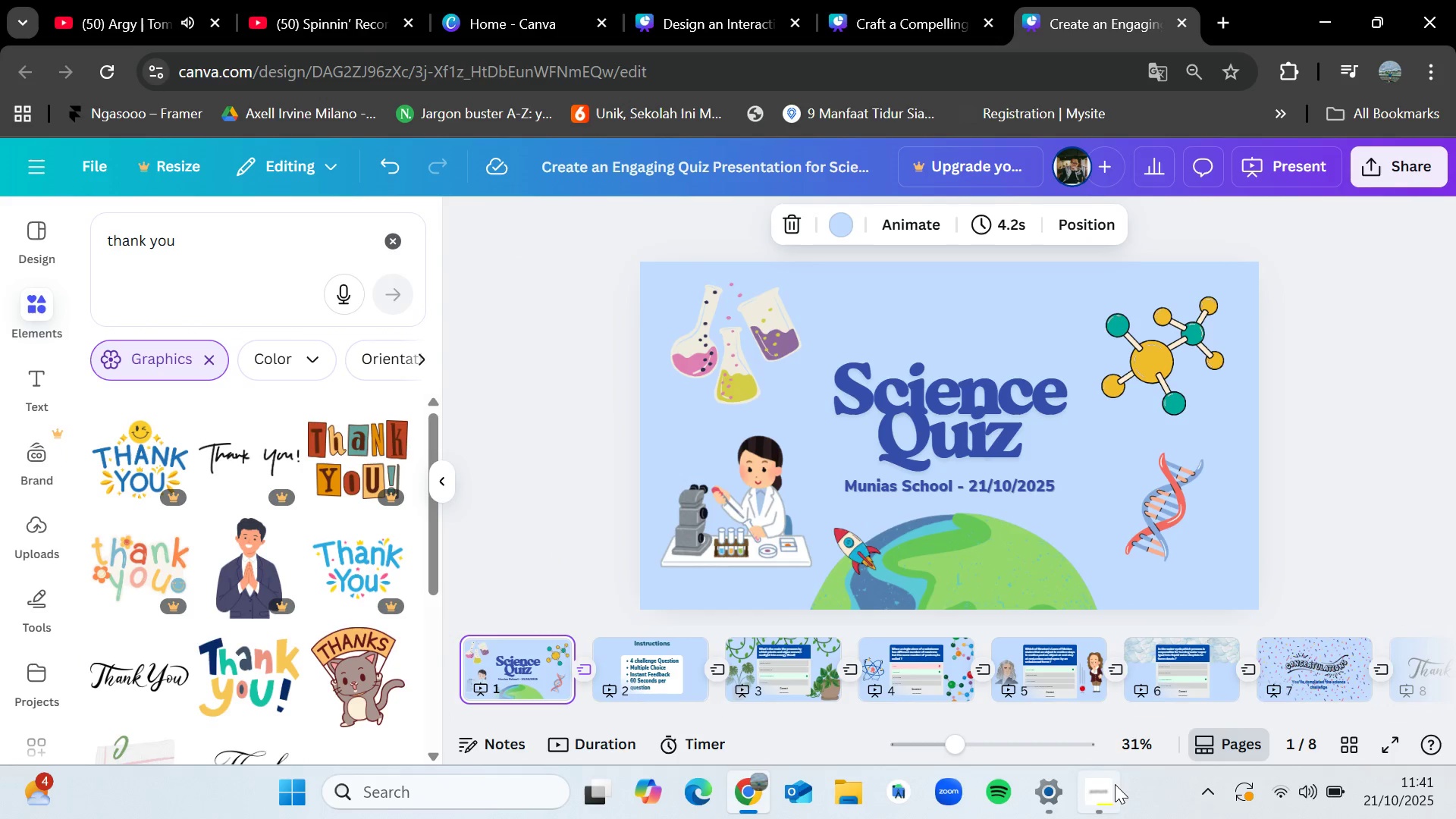 
left_click([1113, 789])